 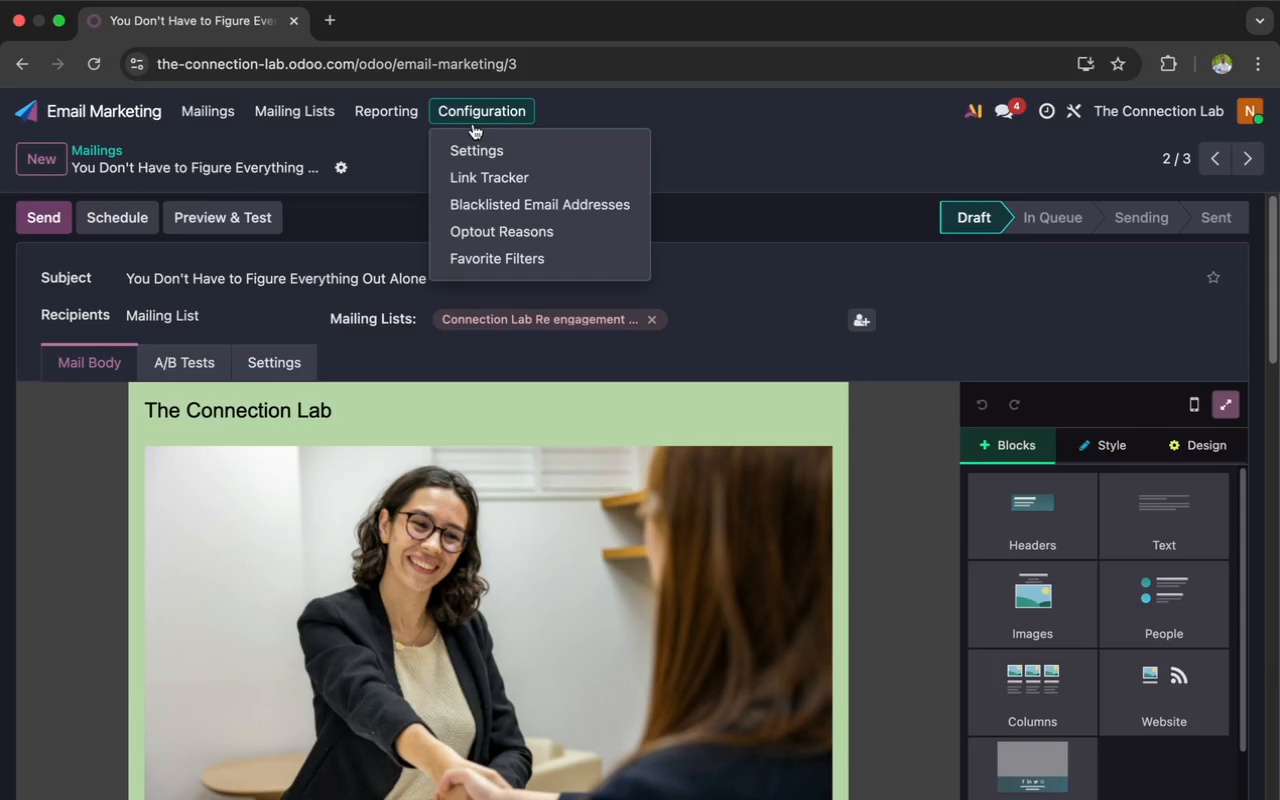 
left_click([472, 250])
 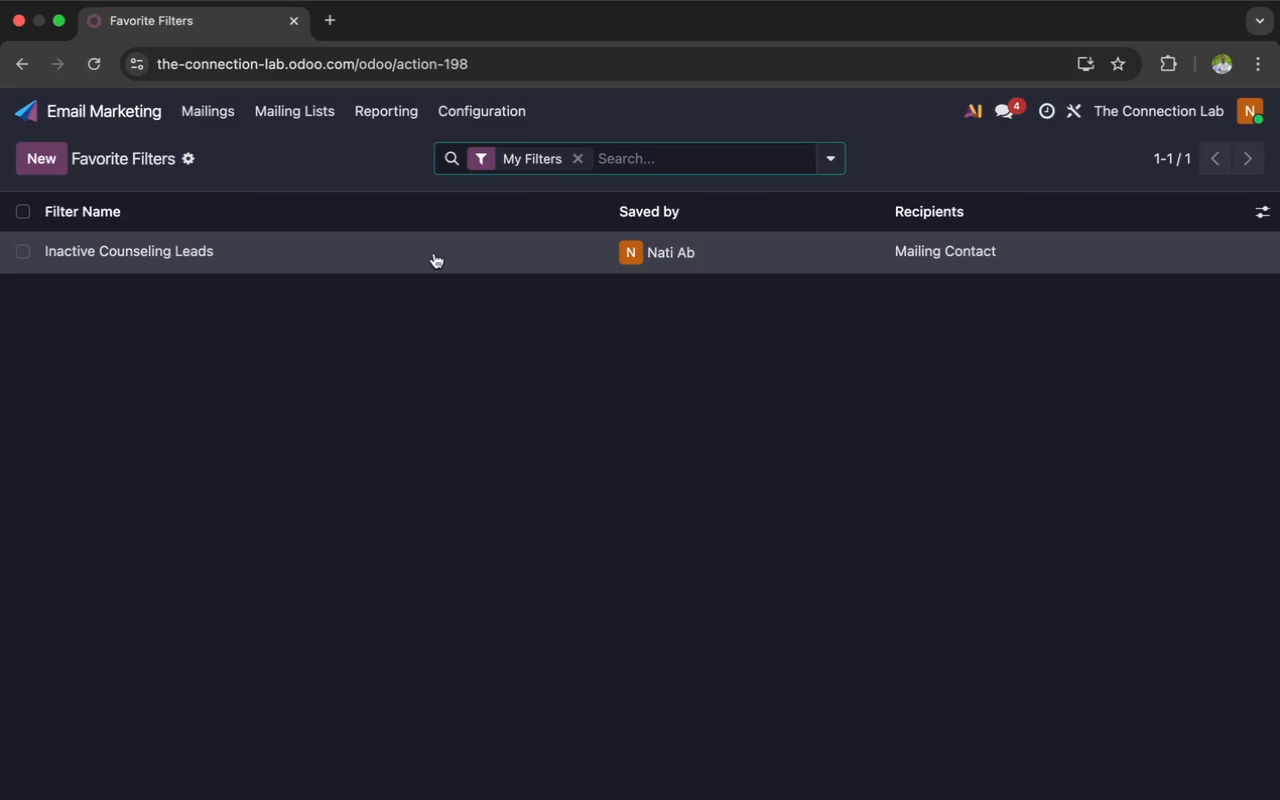 
left_click([423, 256])
 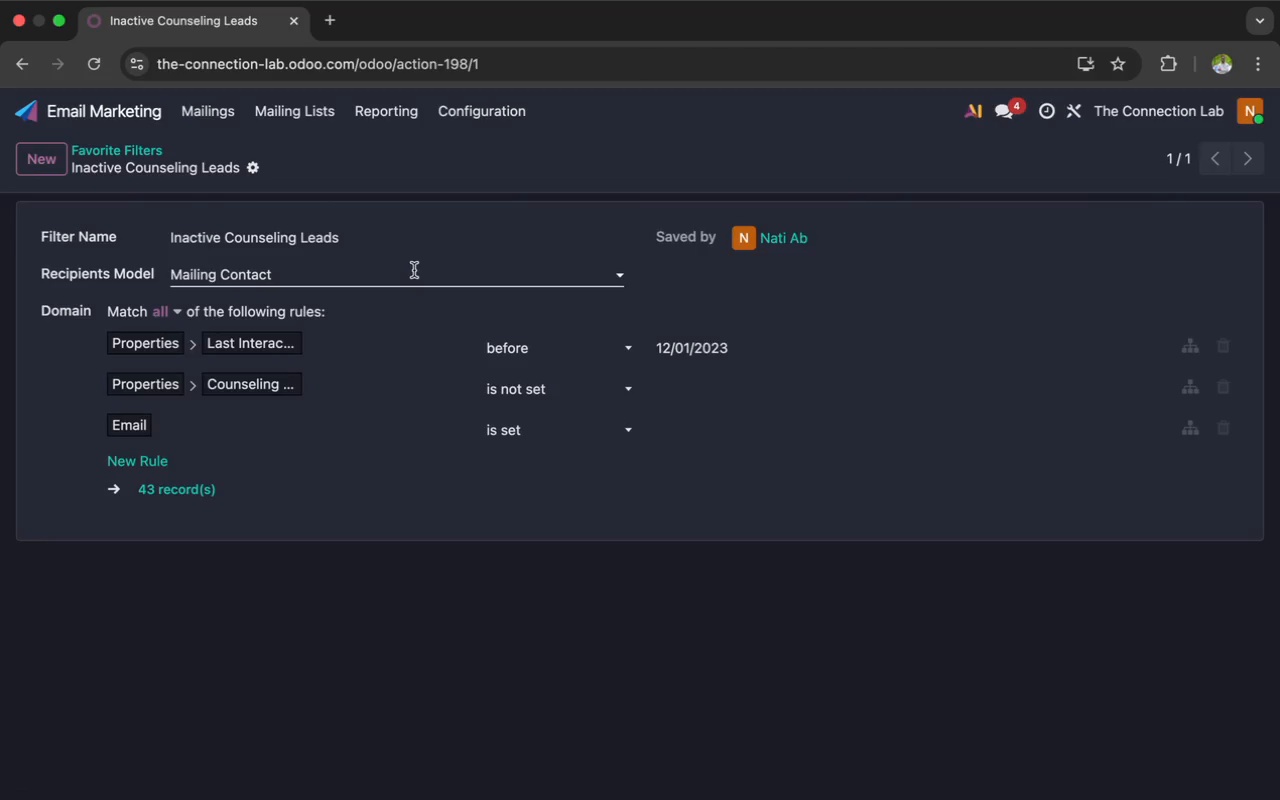 
wait(8.01)
 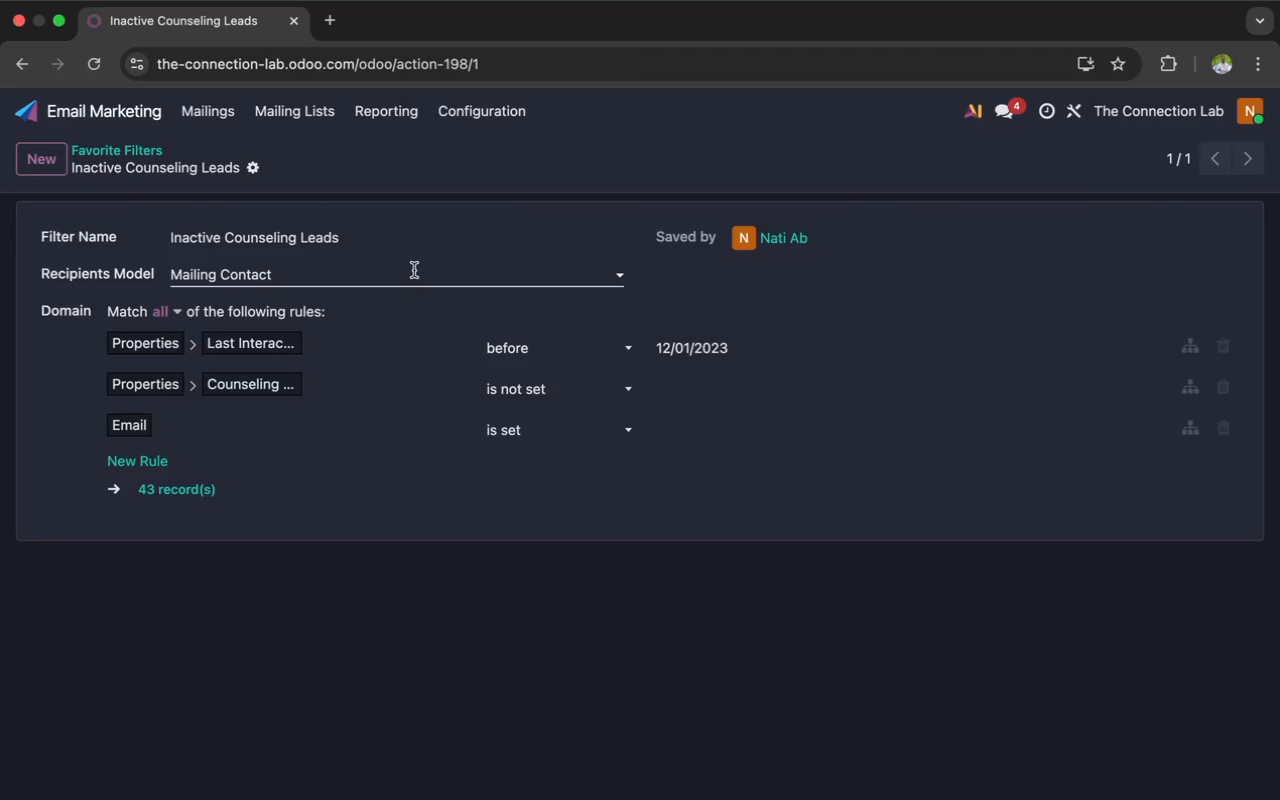 
left_click([186, 486])
 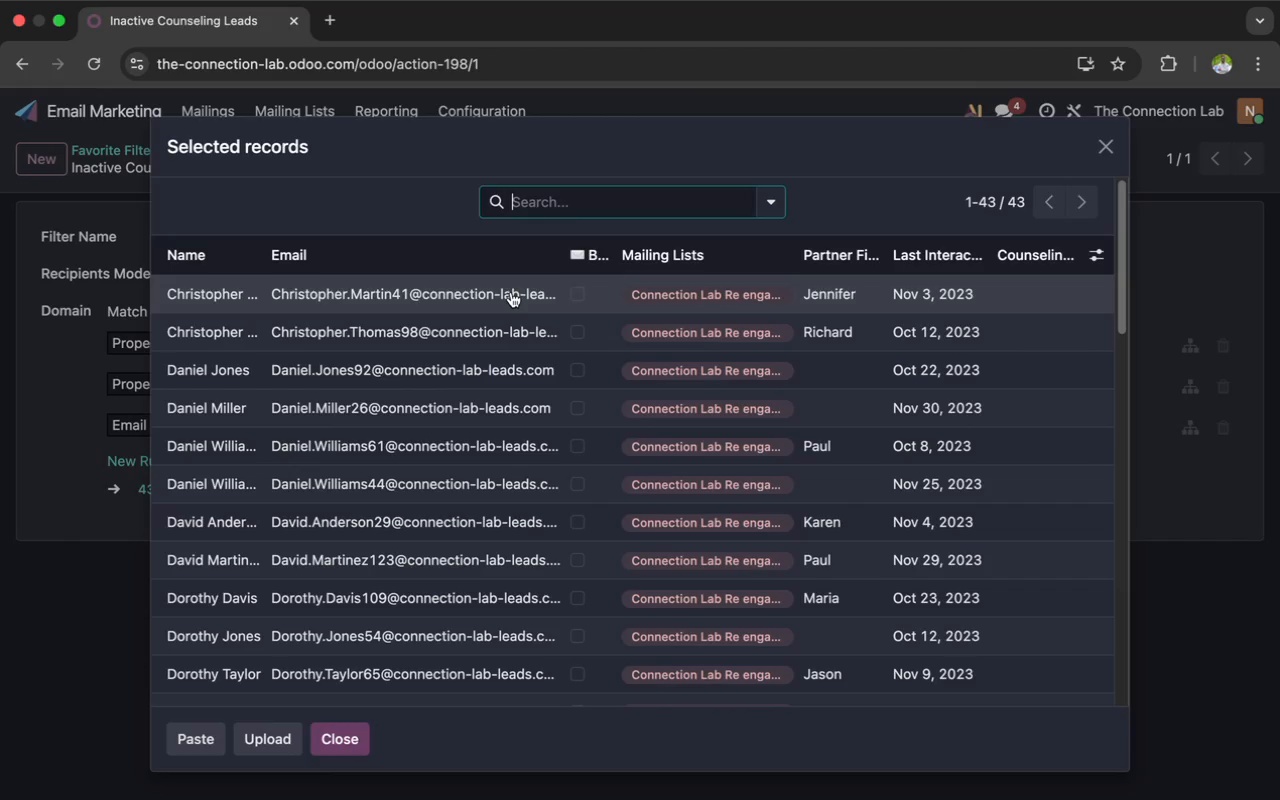 
left_click_drag(start_coordinate=[620, 140], to_coordinate=[759, 129])
 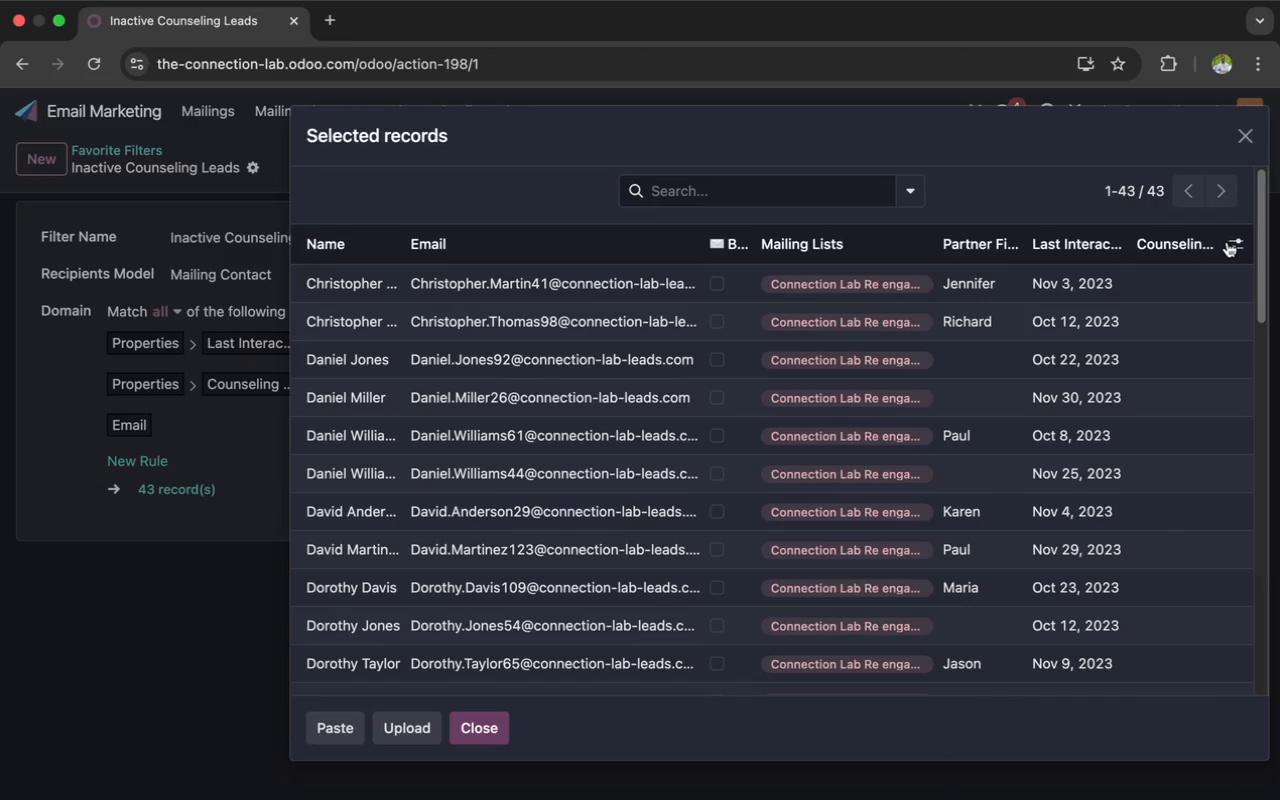 
left_click([1234, 238])
 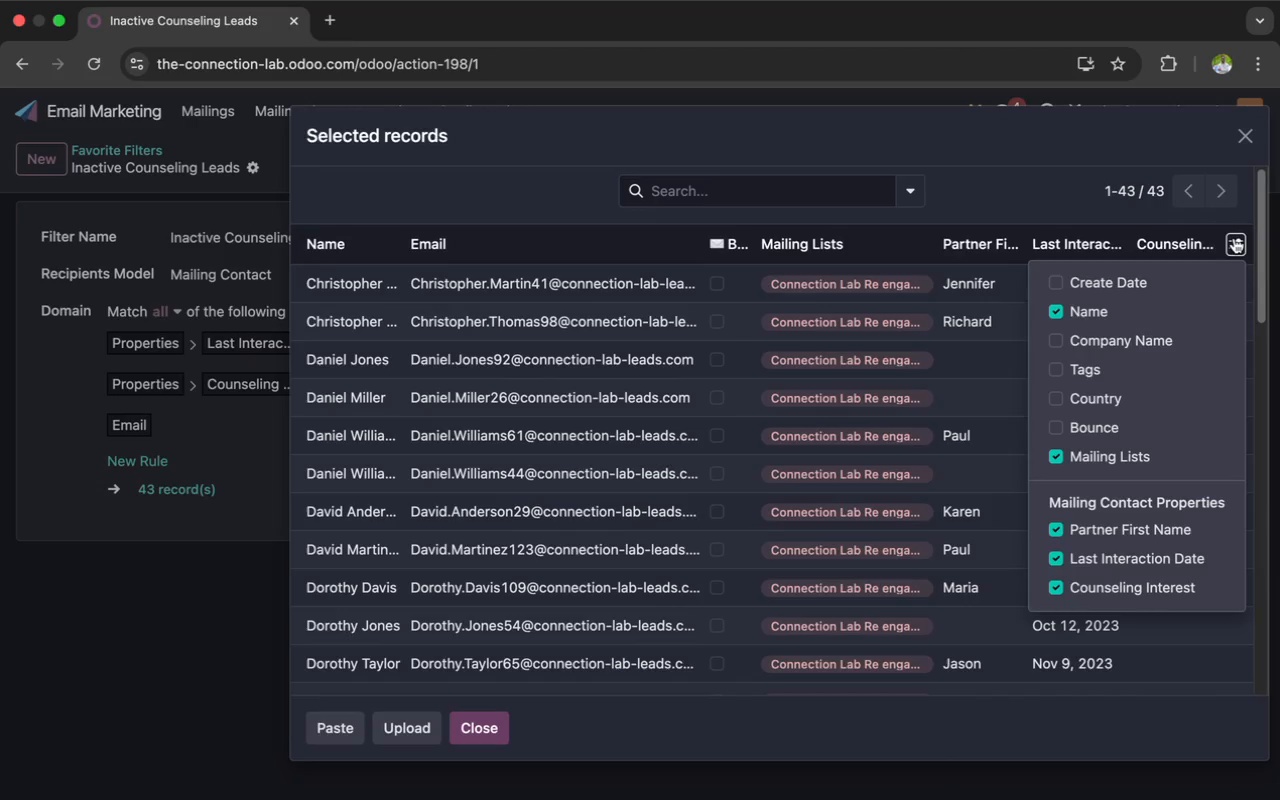 
left_click([1234, 238])
 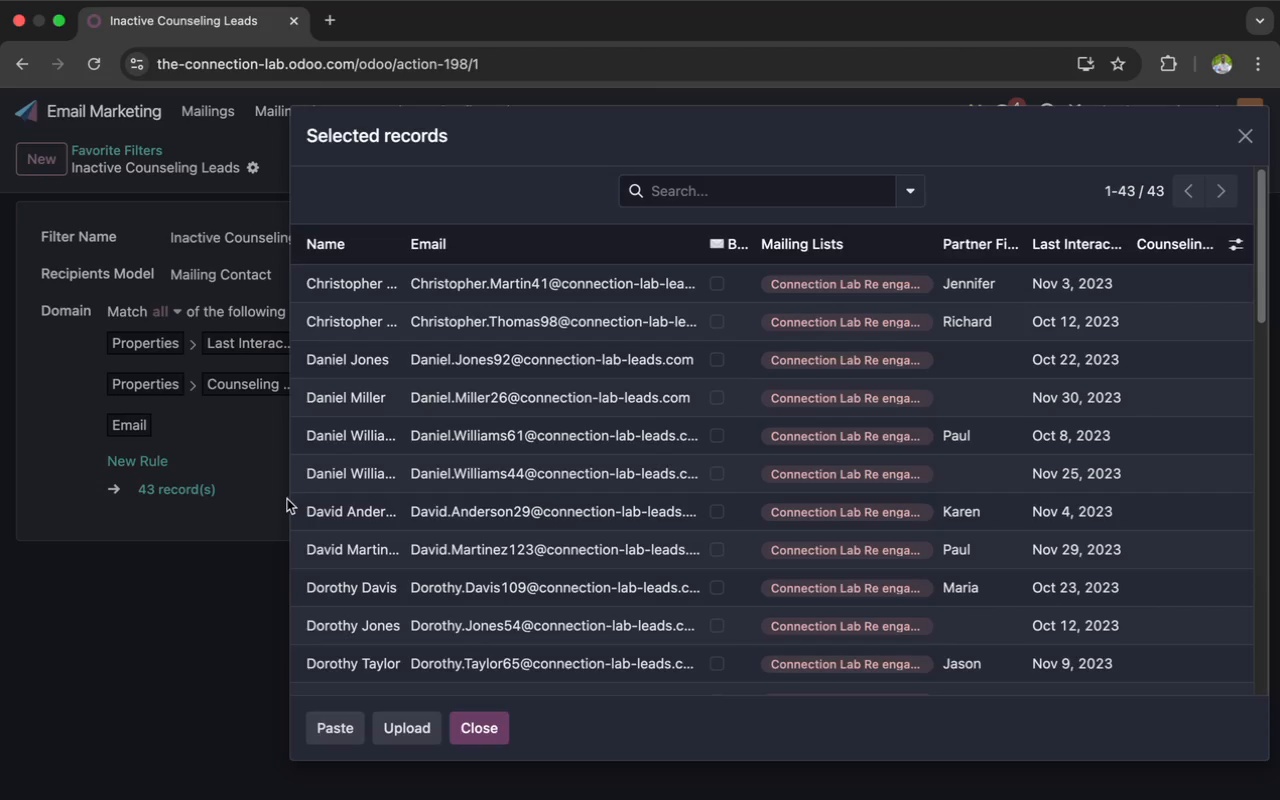 
wait(19.32)
 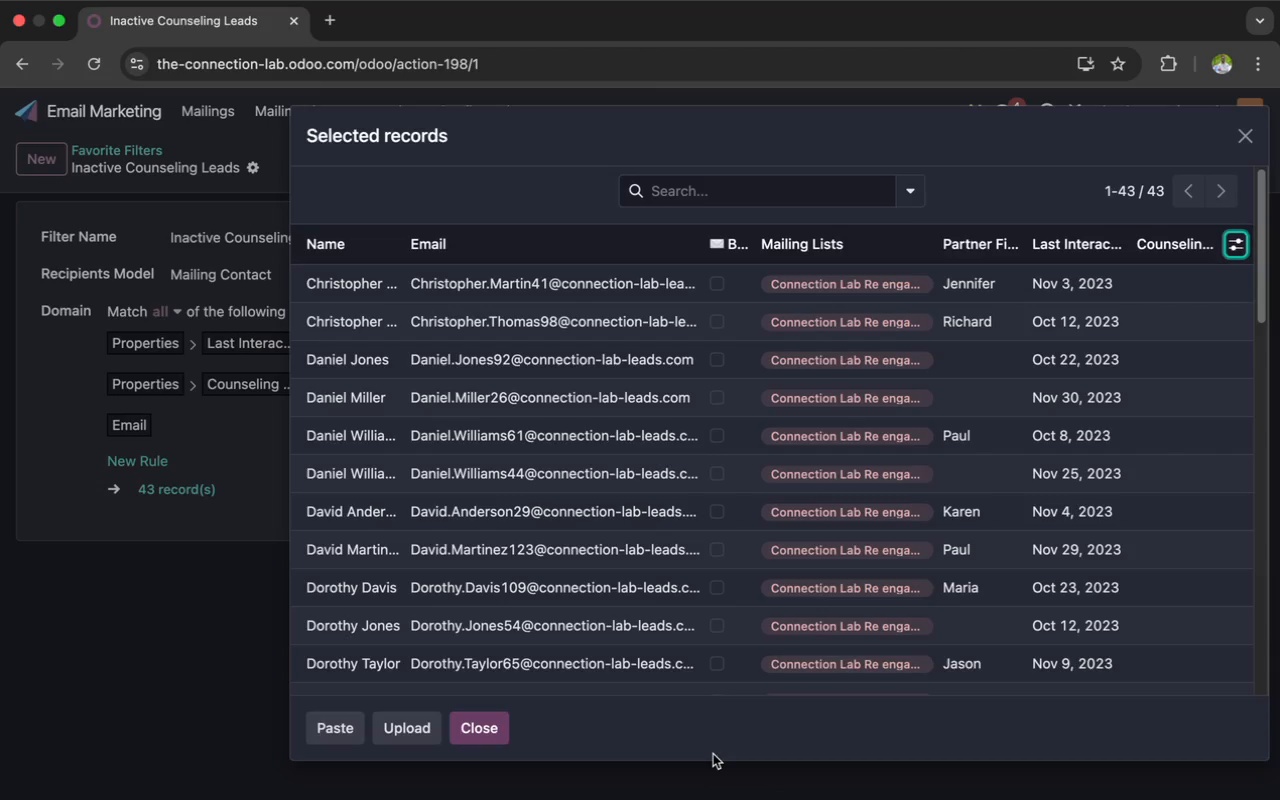 
key(Meta+Shift+3)
 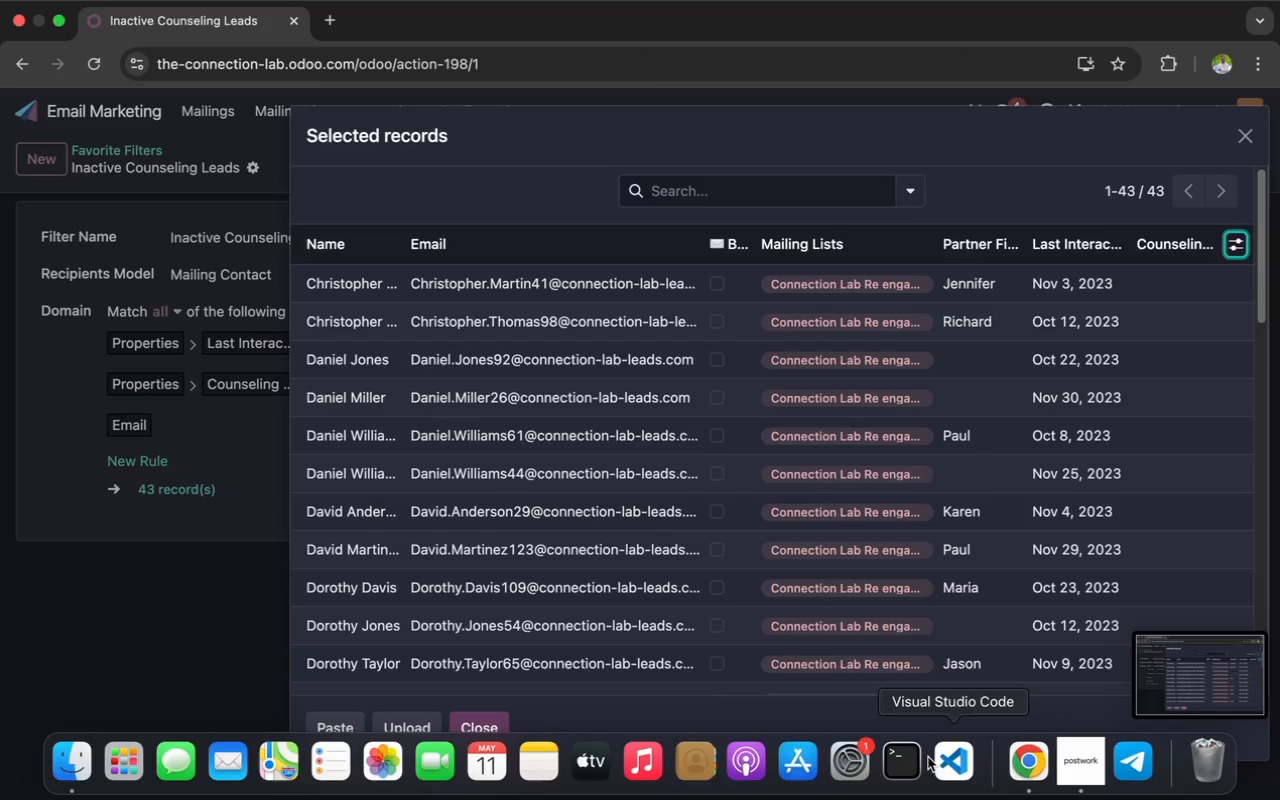 
left_click([1077, 775])